 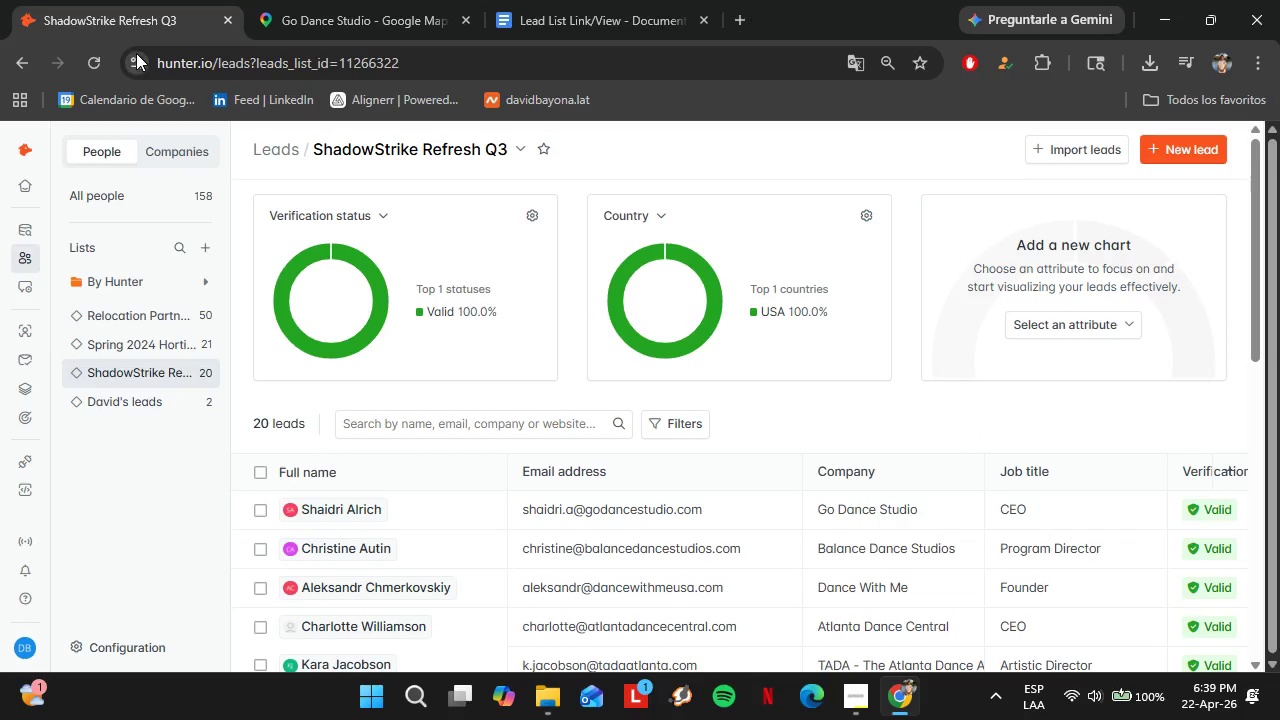 
right_click([54, 383])
 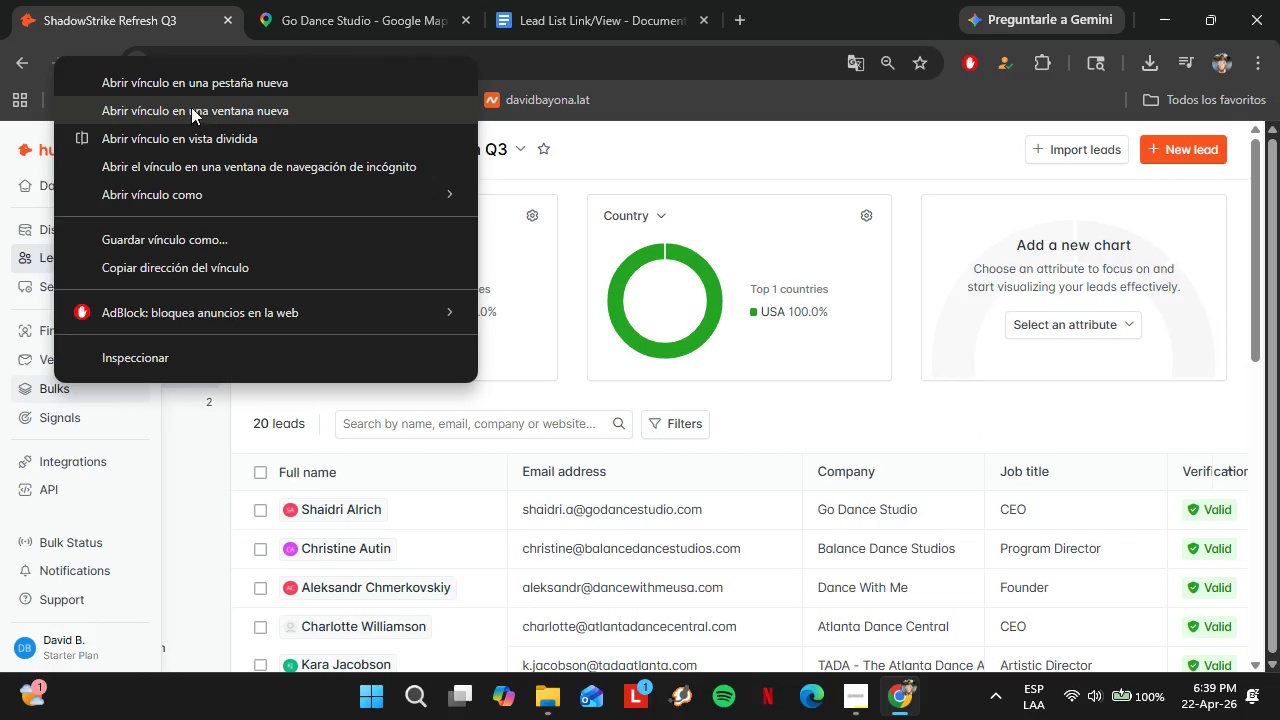 
left_click([197, 90])
 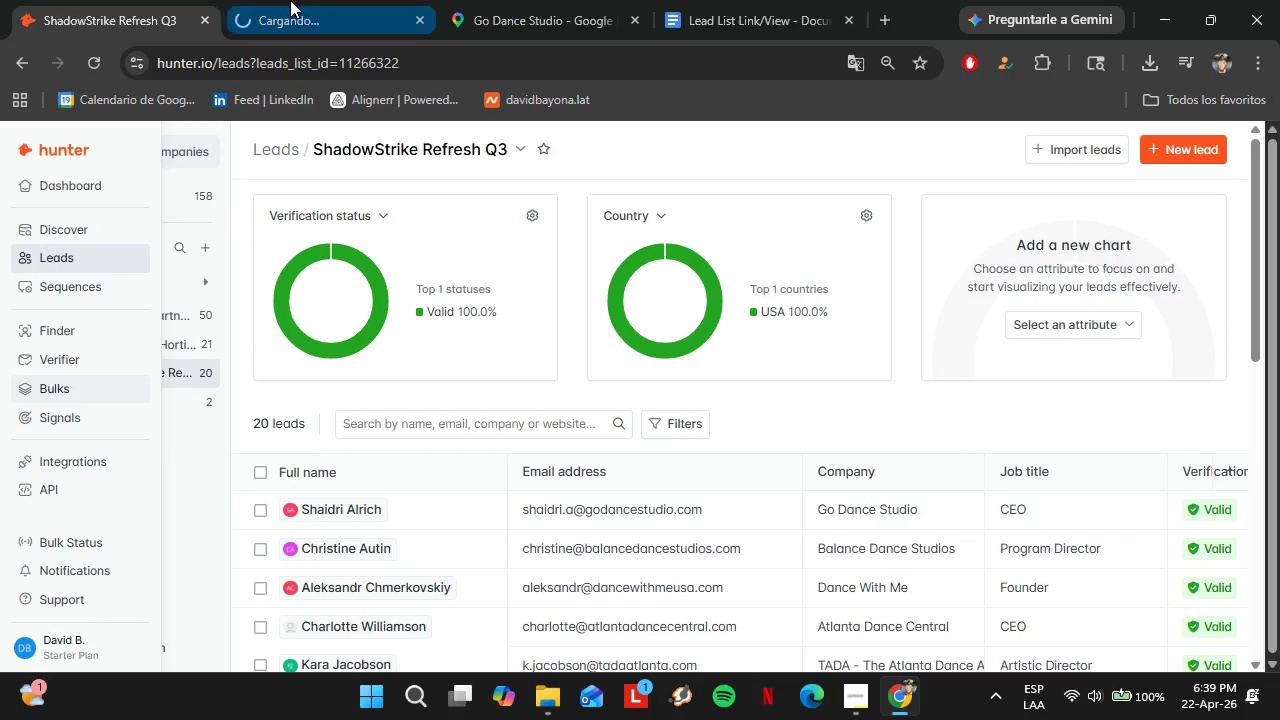 
left_click([290, 0])
 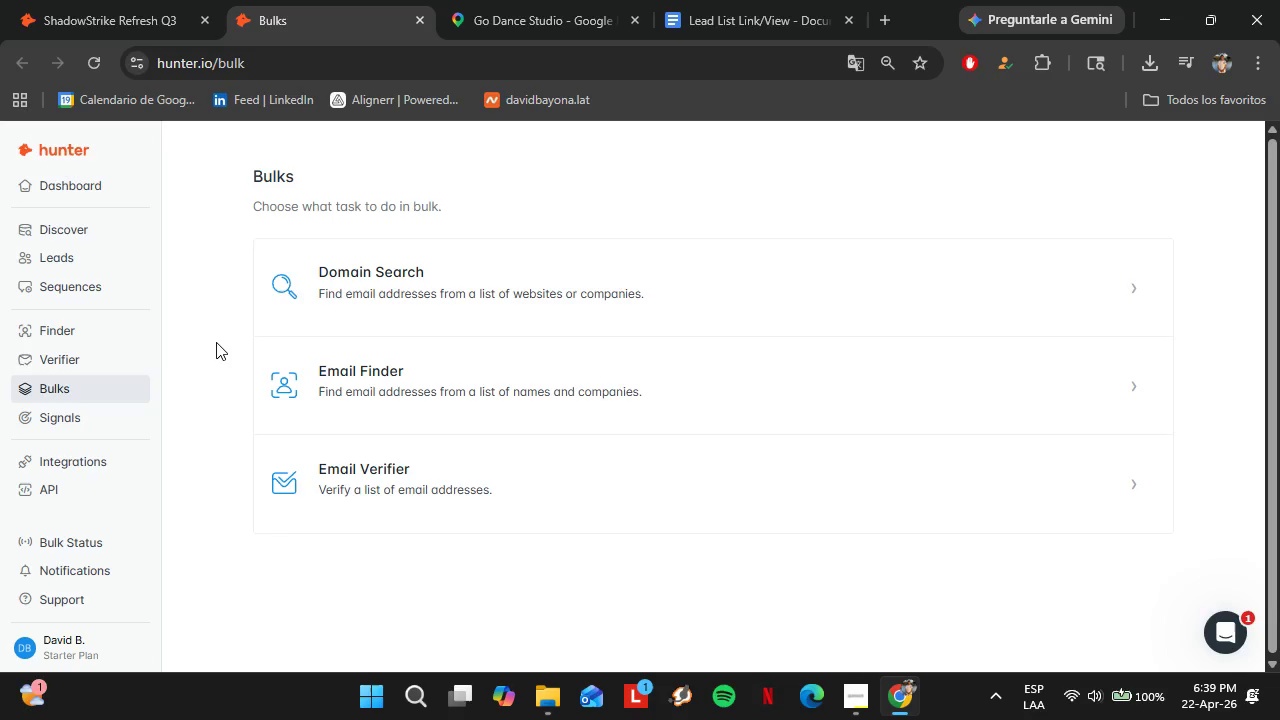 
wait(20.92)
 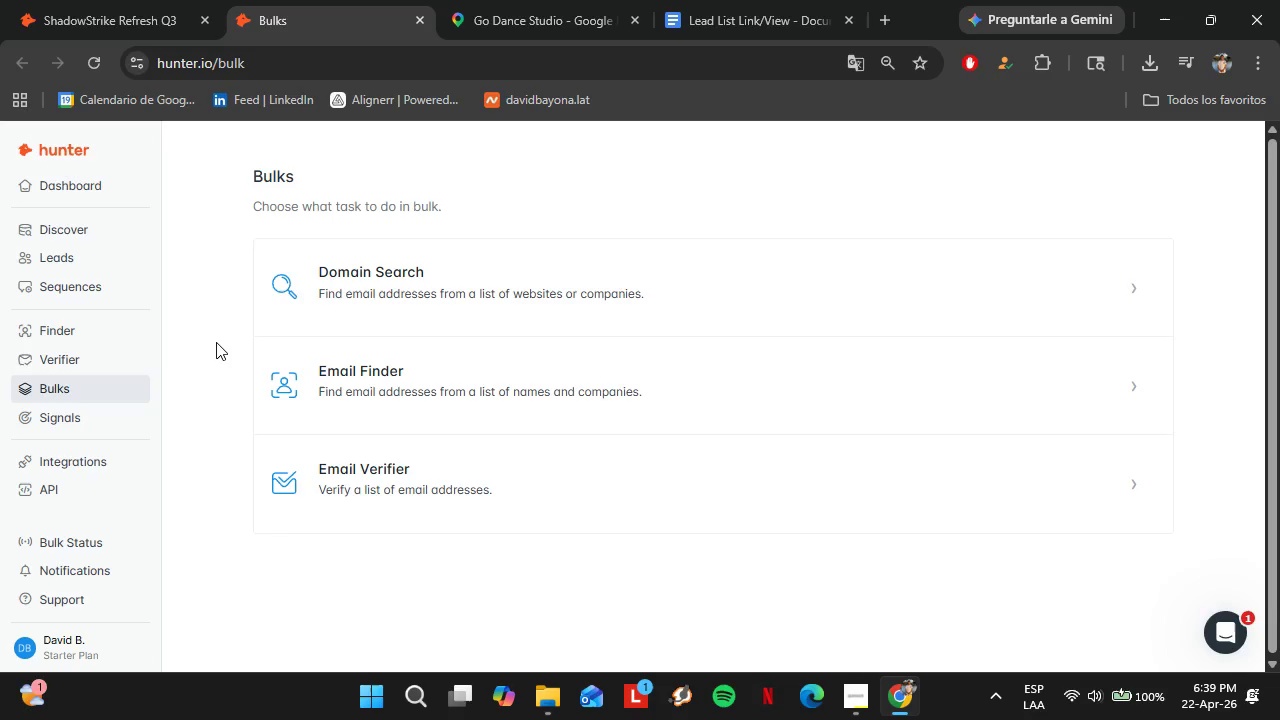 
left_click([415, 386])
 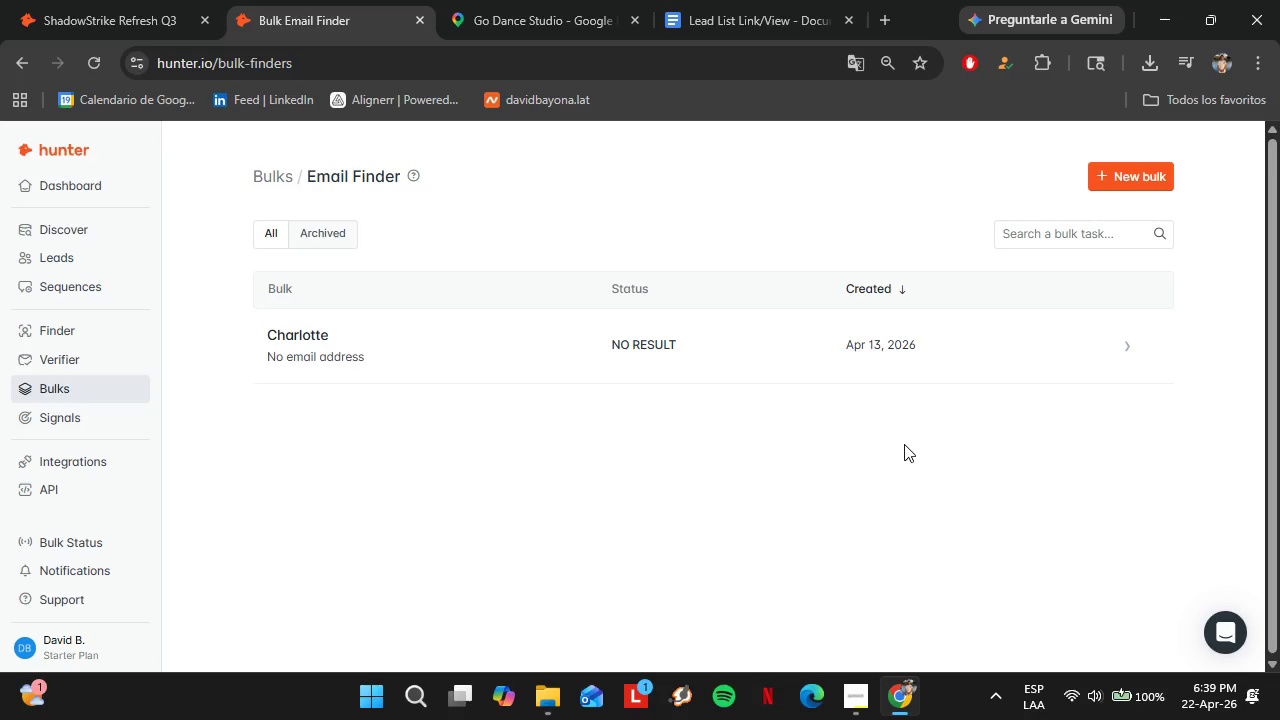 
wait(14.91)
 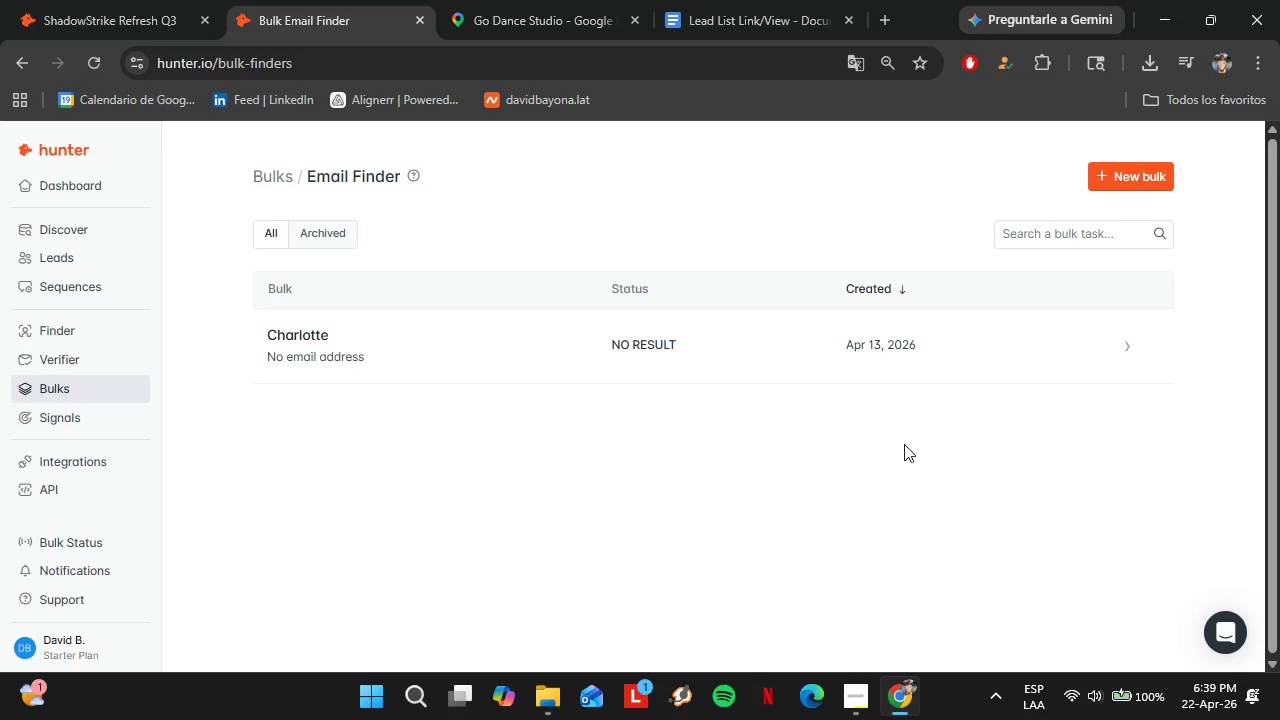 
left_click([1144, 189])
 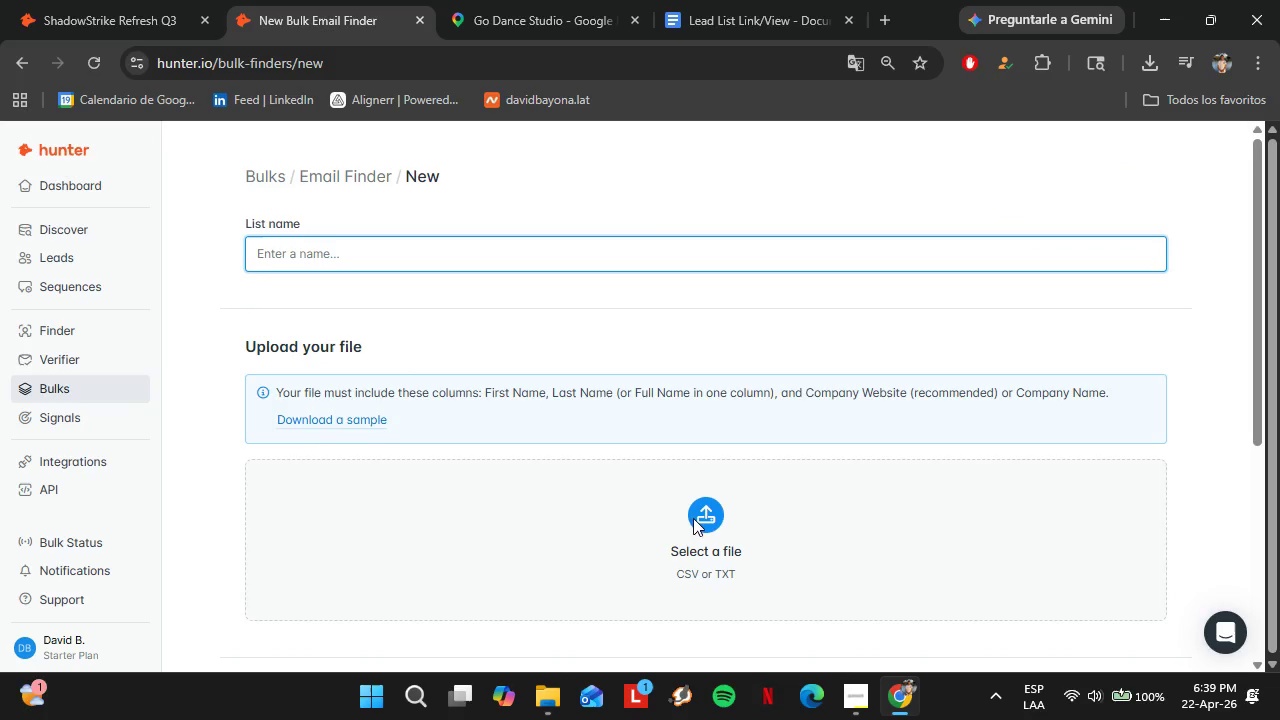 
left_click([859, 694])
 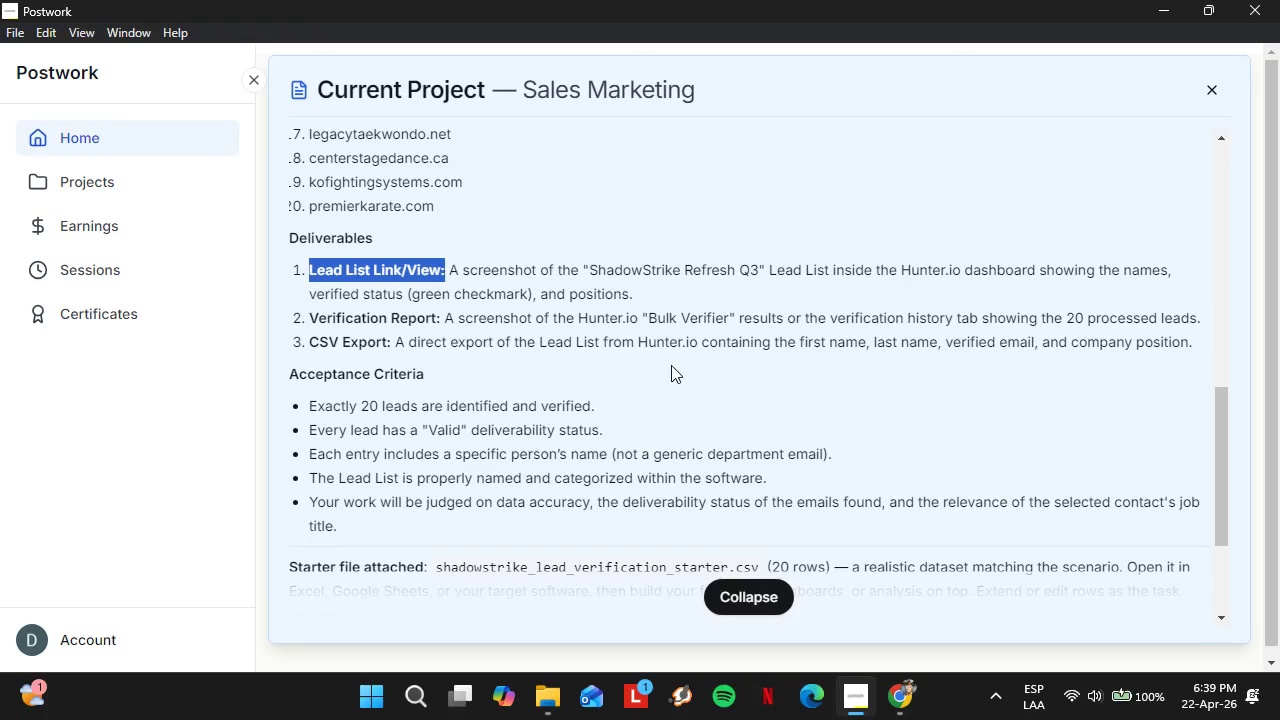 
left_click_drag(start_coordinate=[594, 466], to_coordinate=[697, 470])